 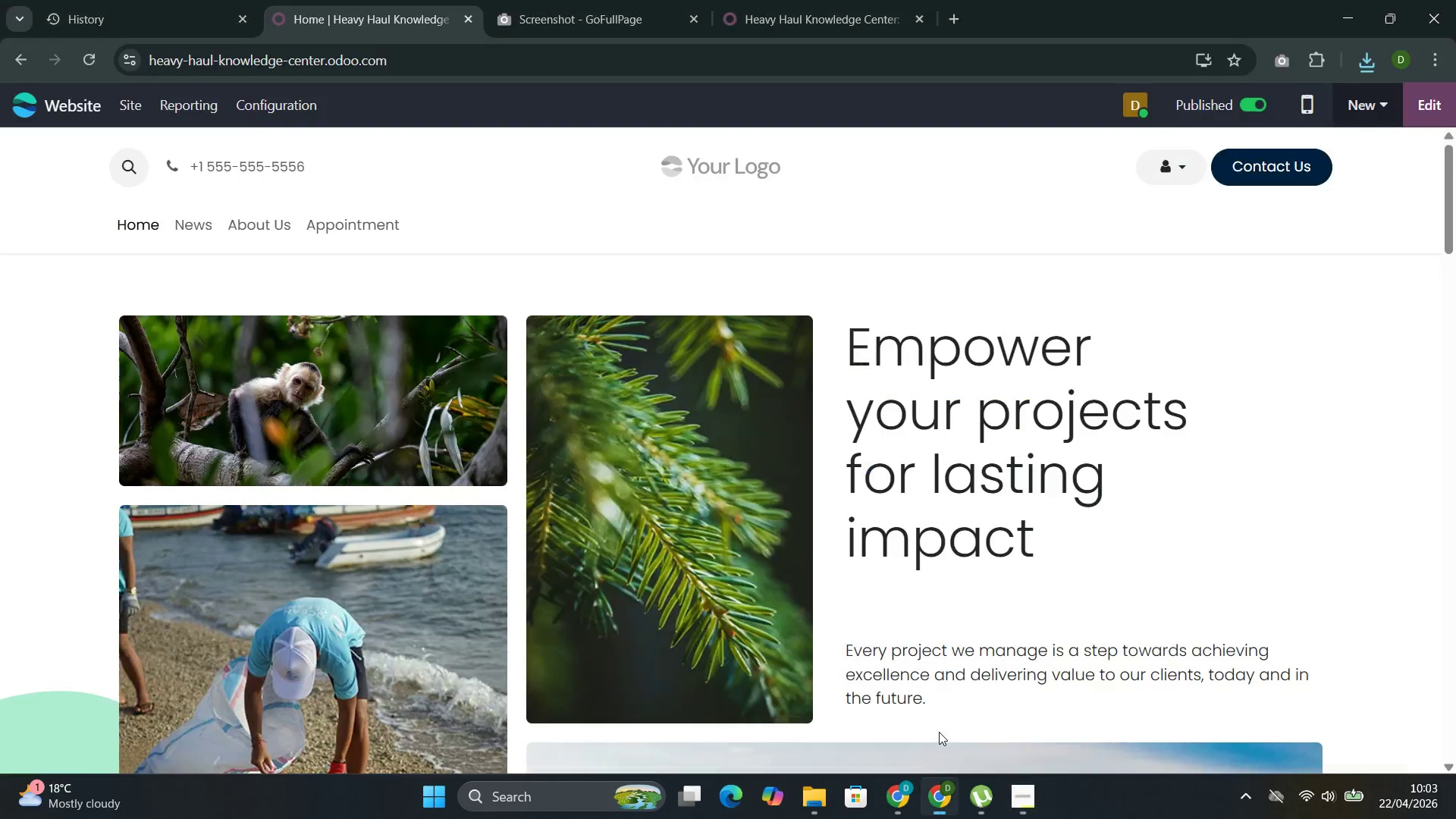 
scroll: coordinate [645, 424], scroll_direction: down, amount: 7.0
 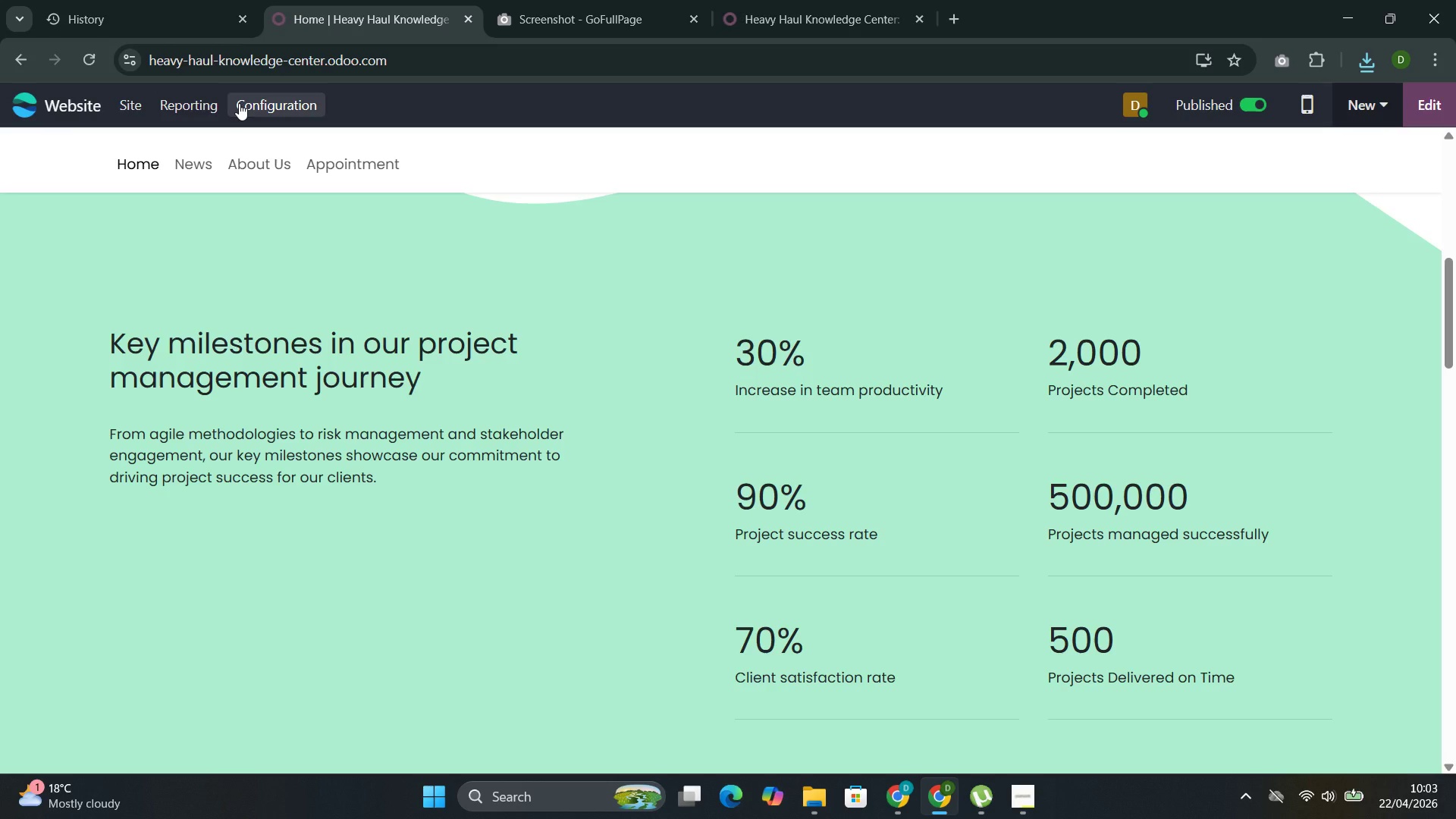 
left_click([130, 101])
 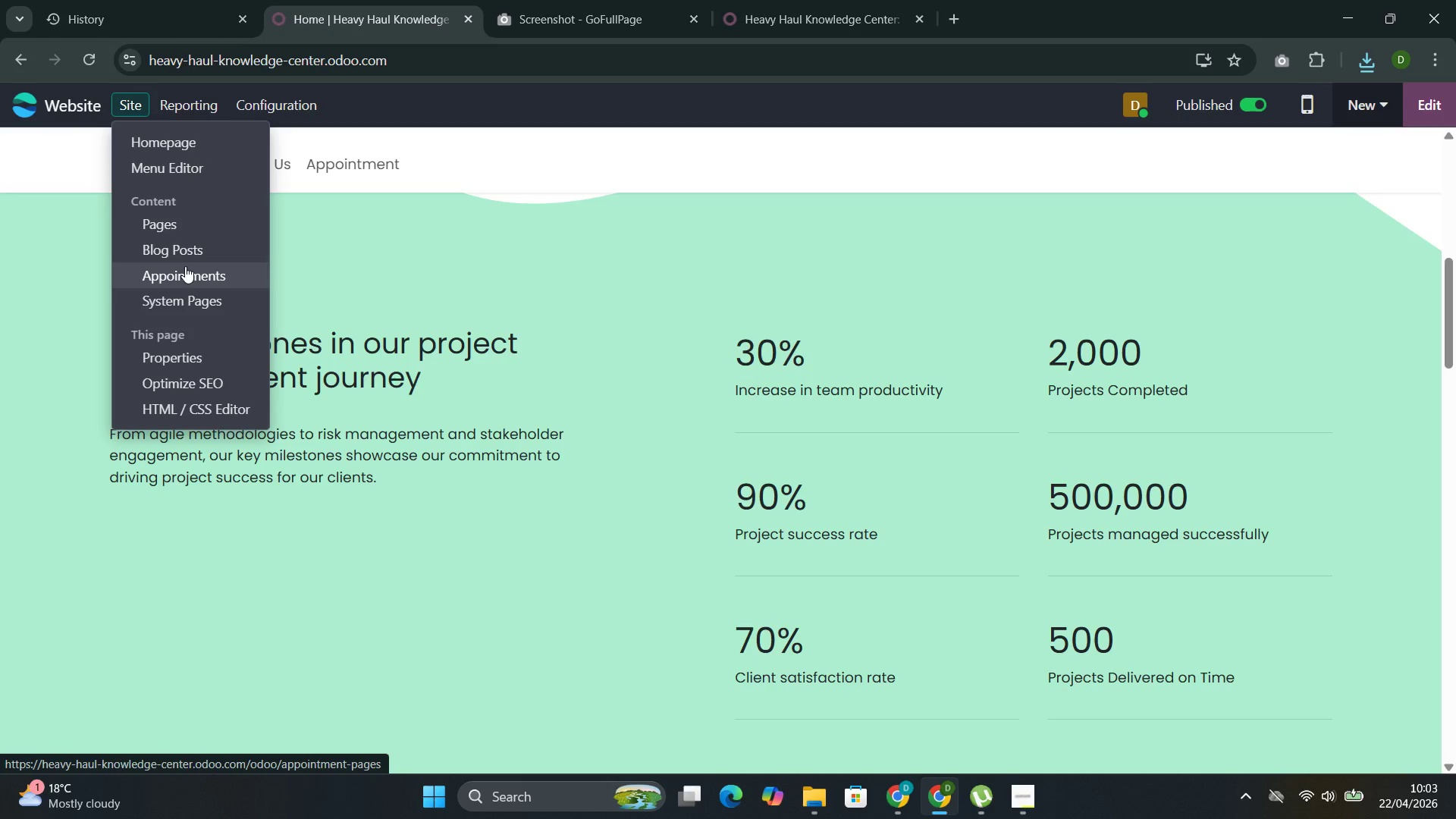 
left_click([184, 249])
 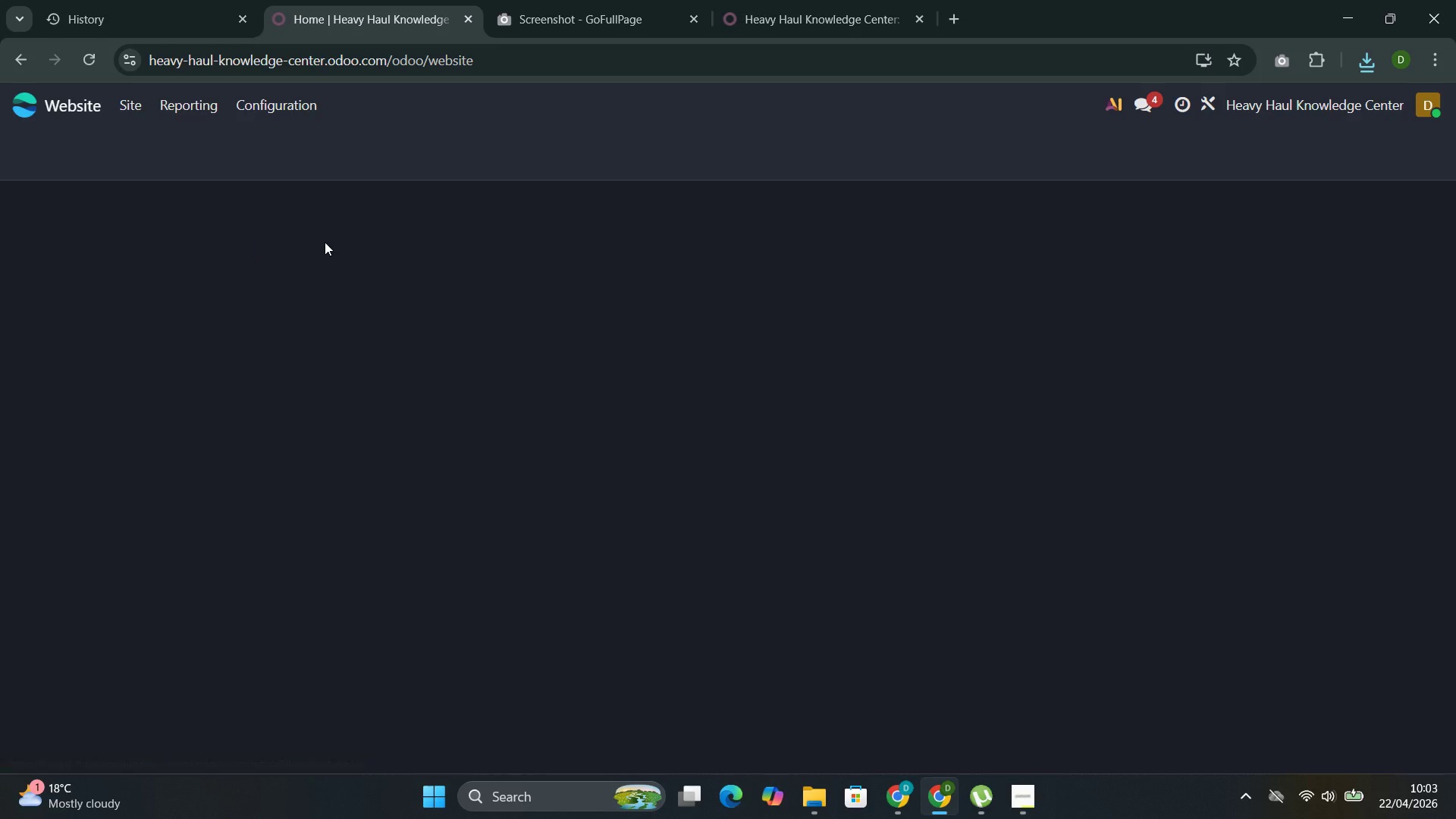 
mouse_move([339, 242])
 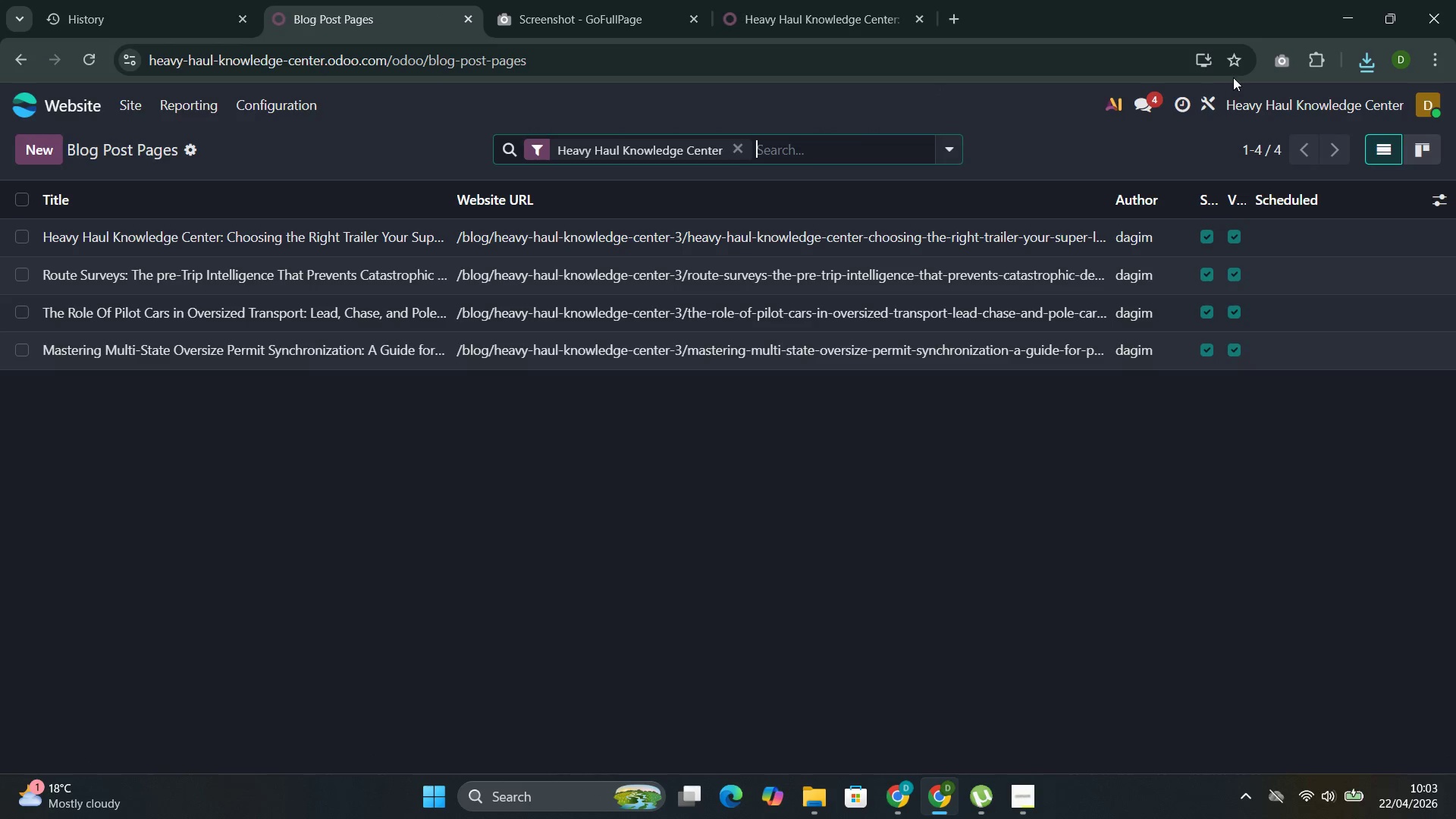 
left_click([1288, 64])
 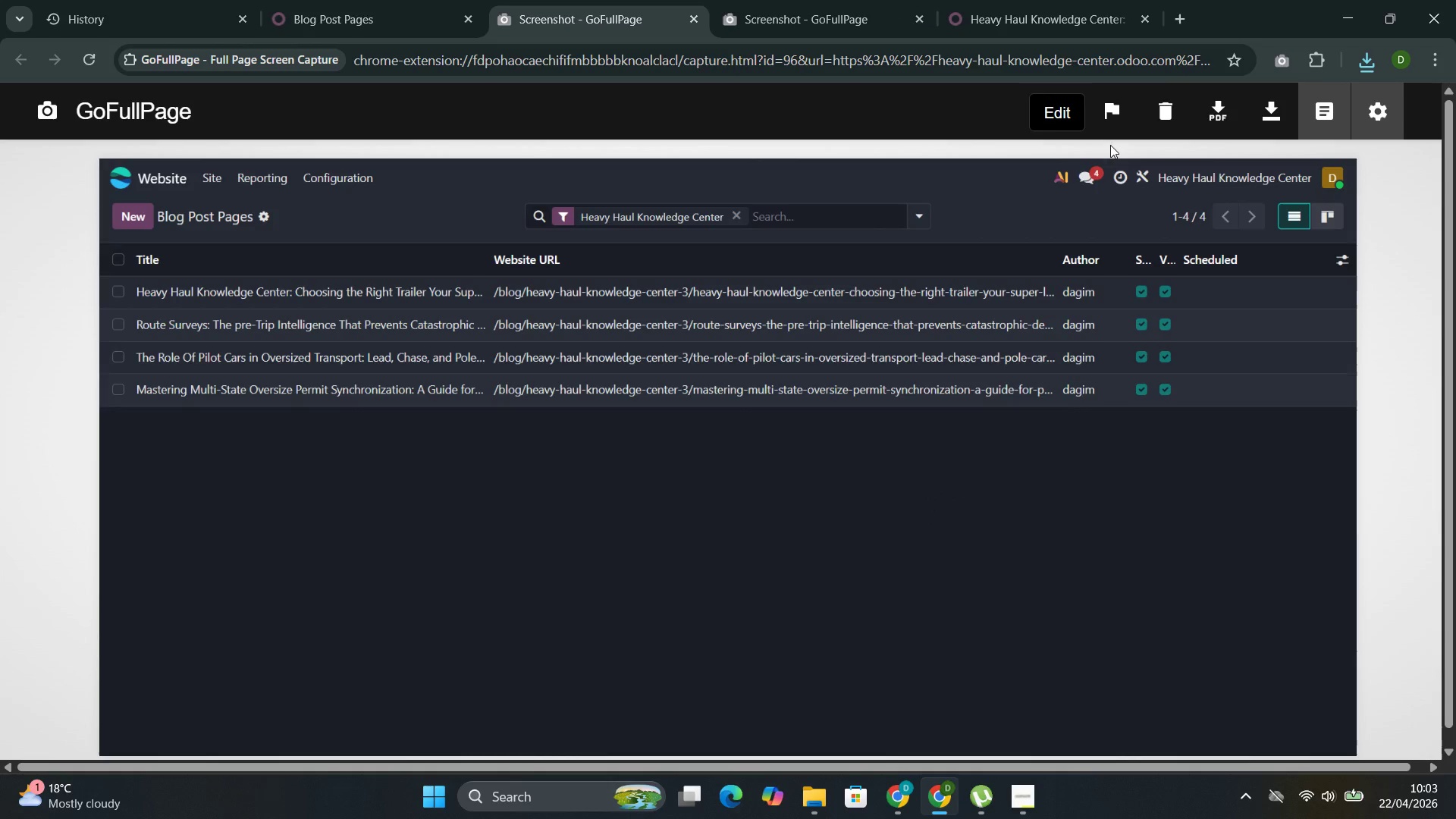 
left_click([1224, 123])
 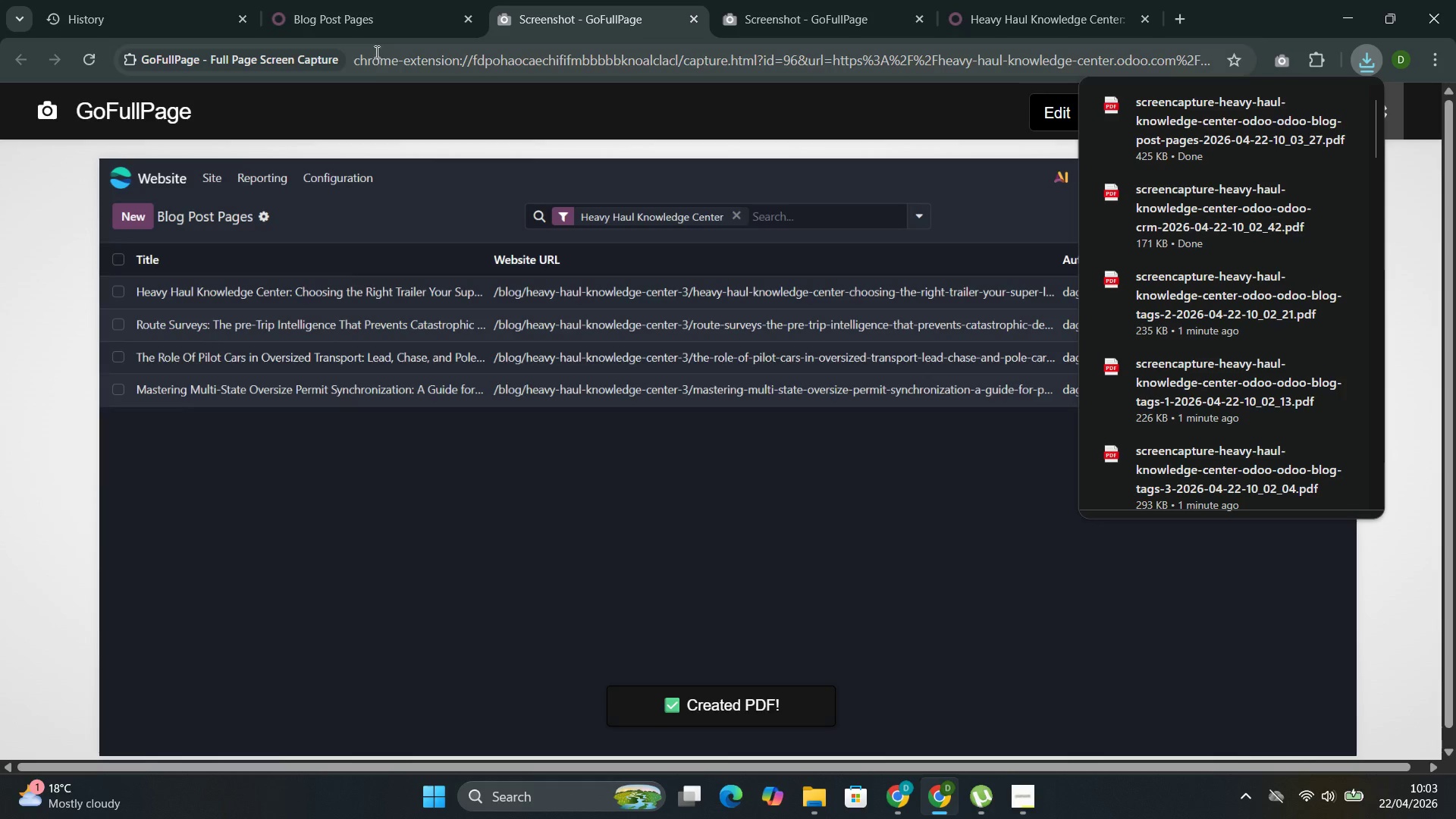 
left_click([362, 17])
 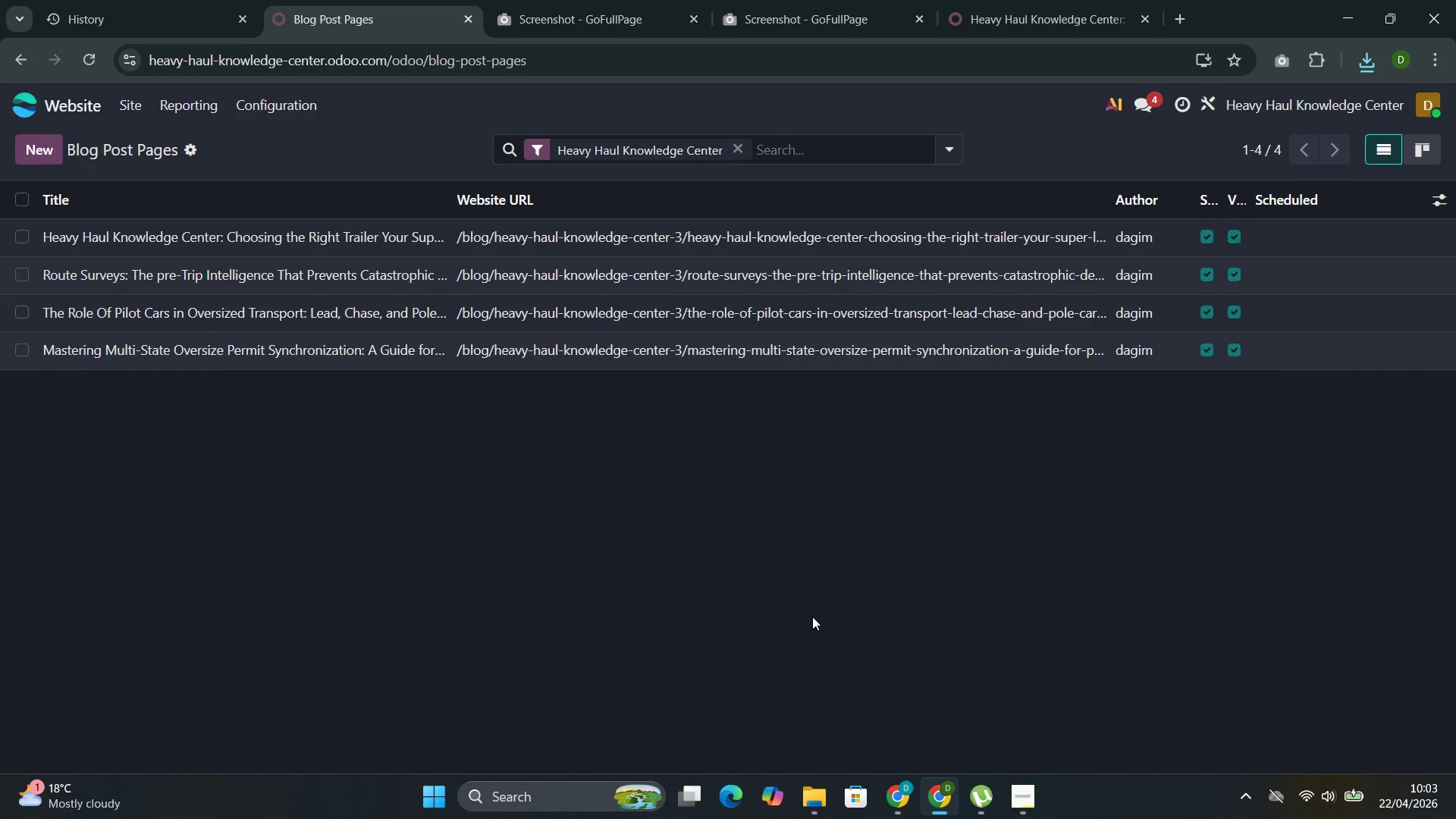 